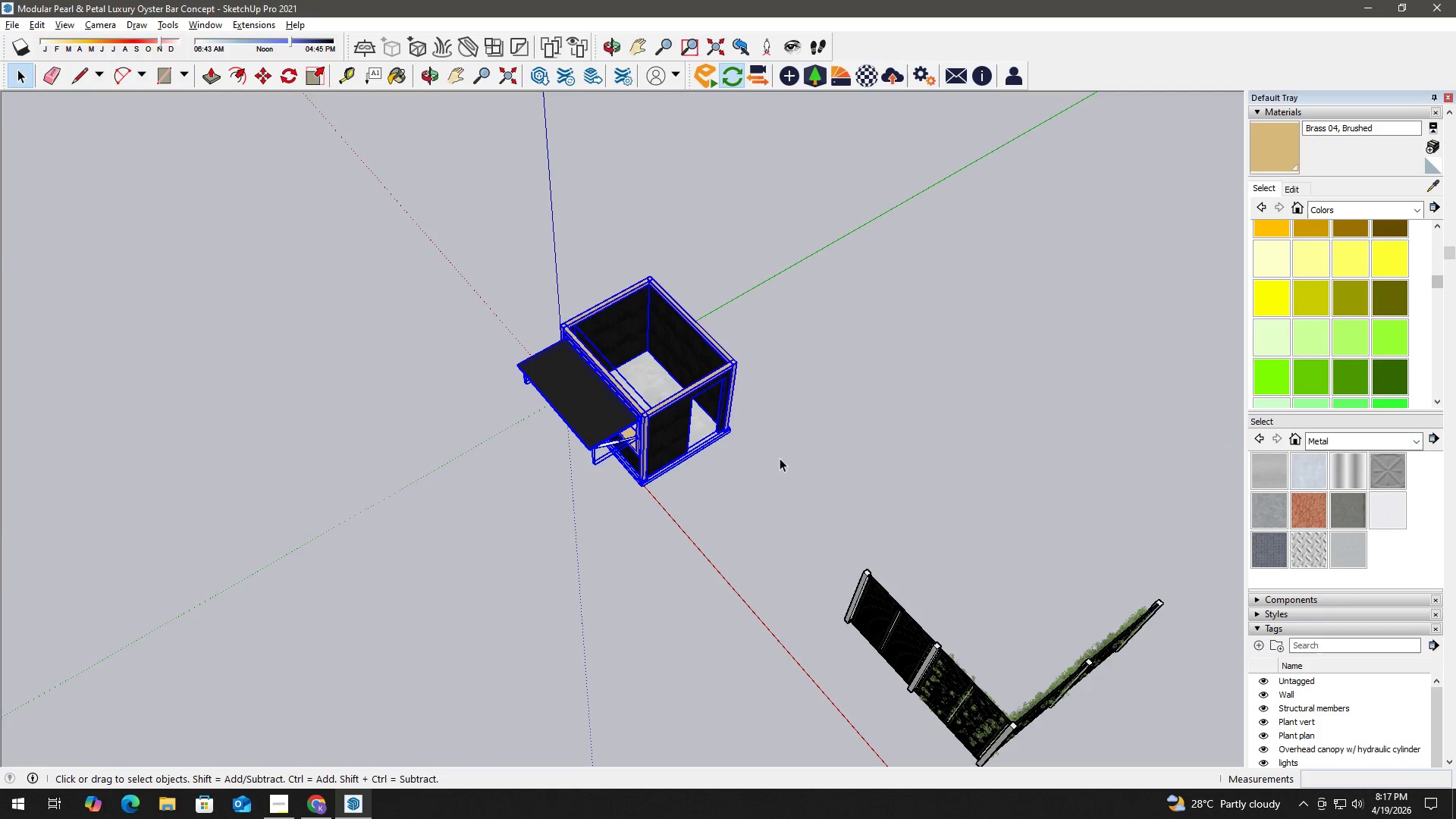 
key(Alt+Tab)
 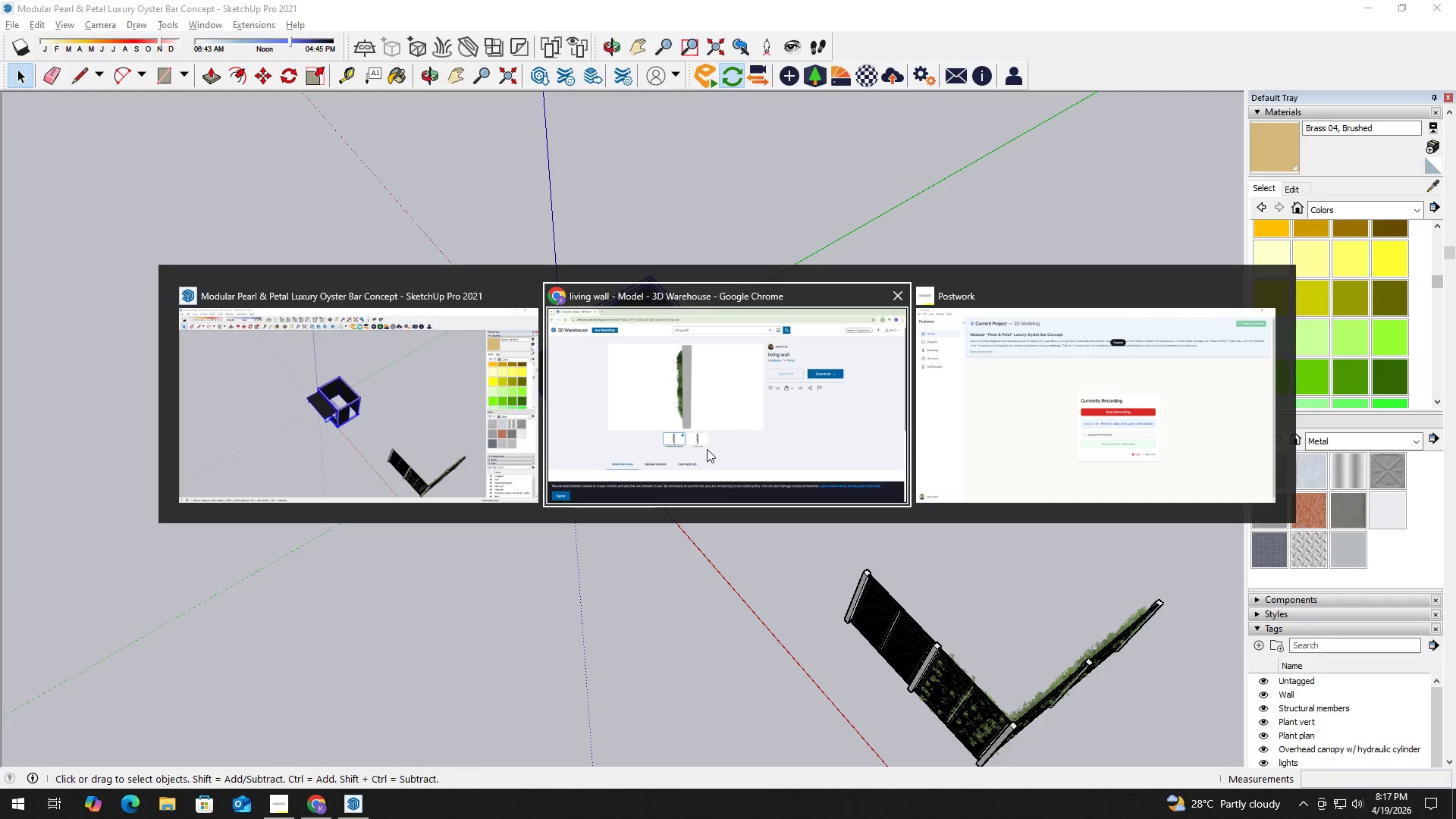 
left_click([372, 419])
 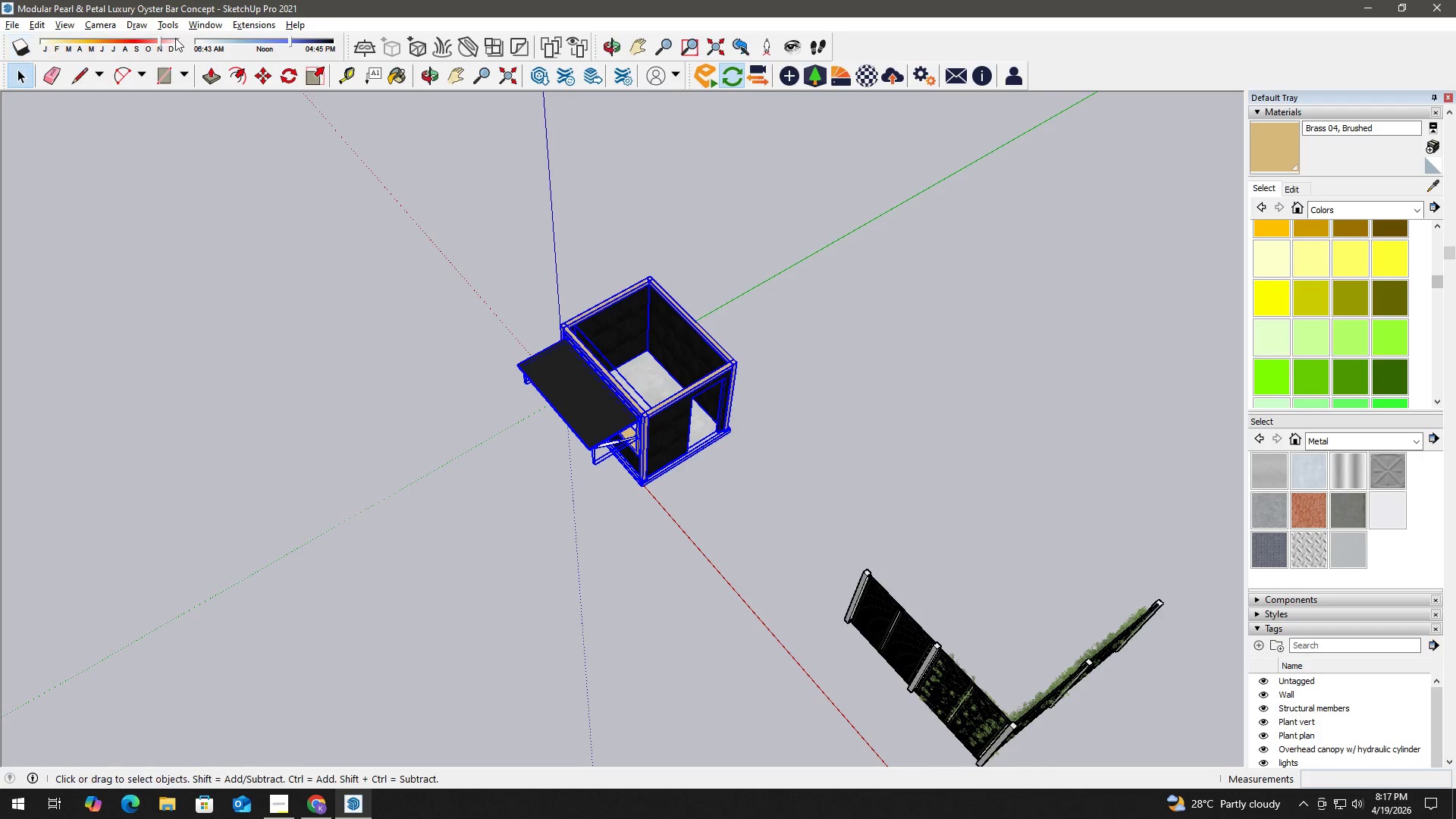 
key(Alt+Tab)
 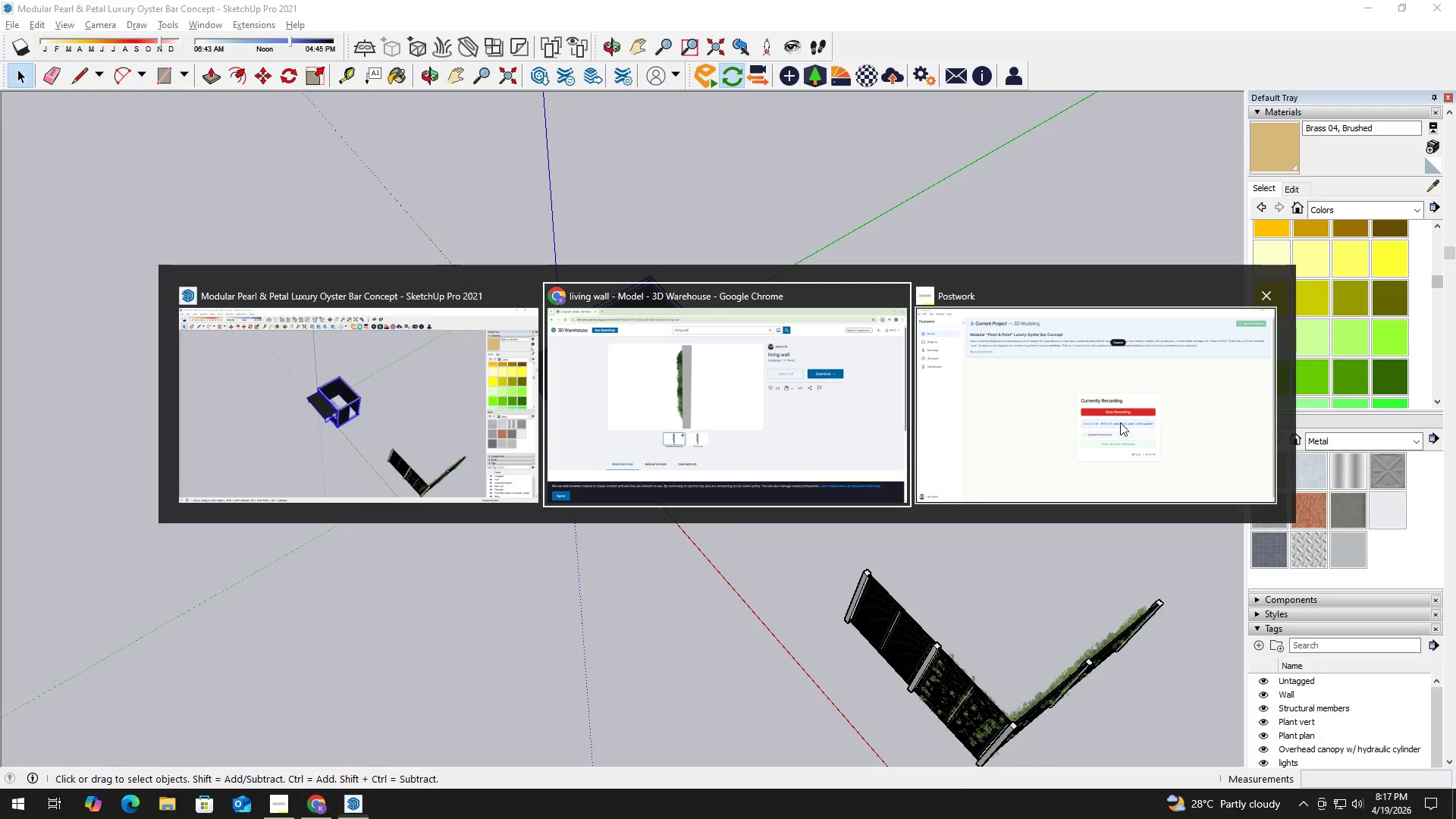 
left_click([1101, 398])